 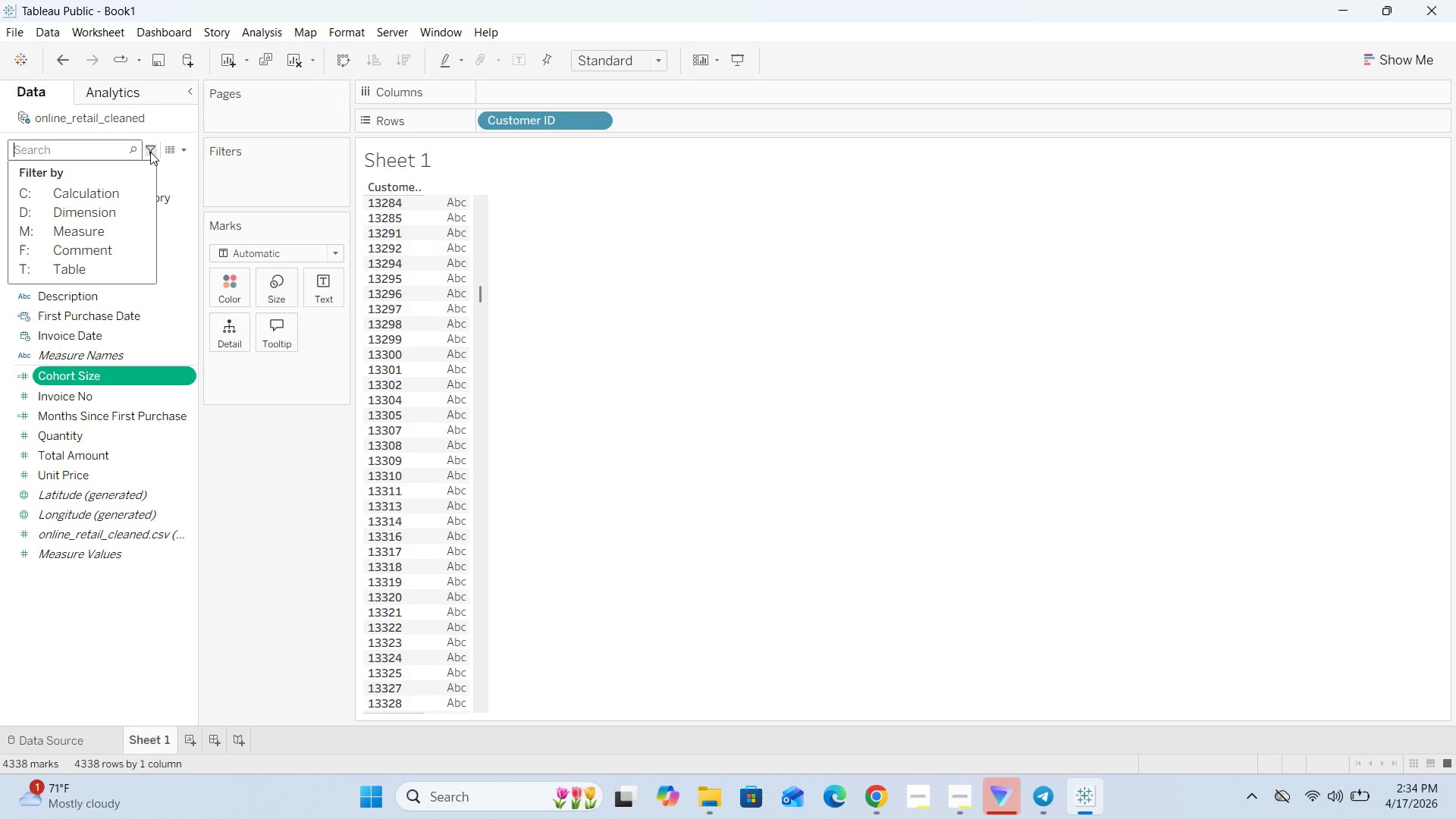 
left_click([117, 189])
 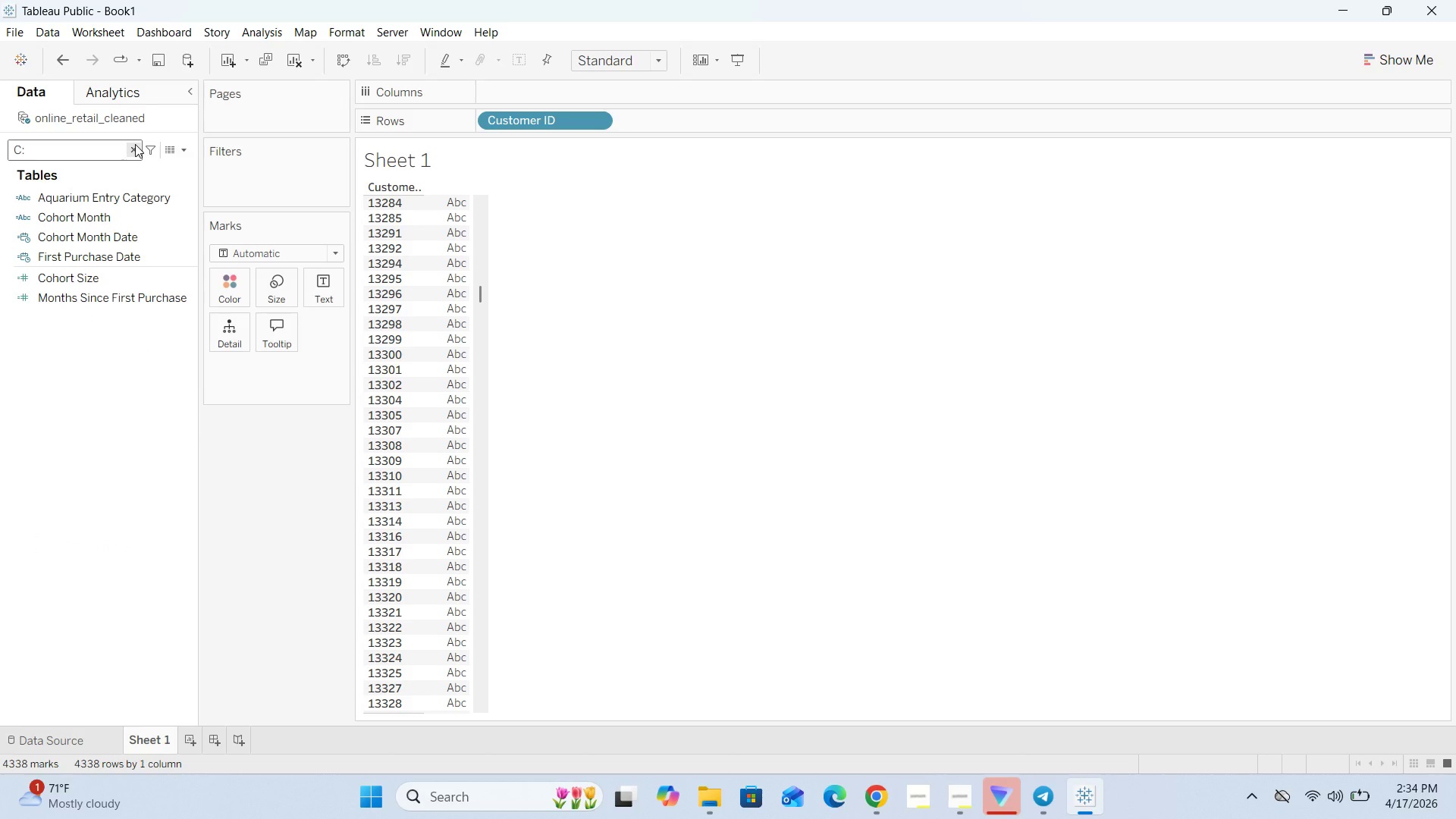 
left_click([135, 143])
 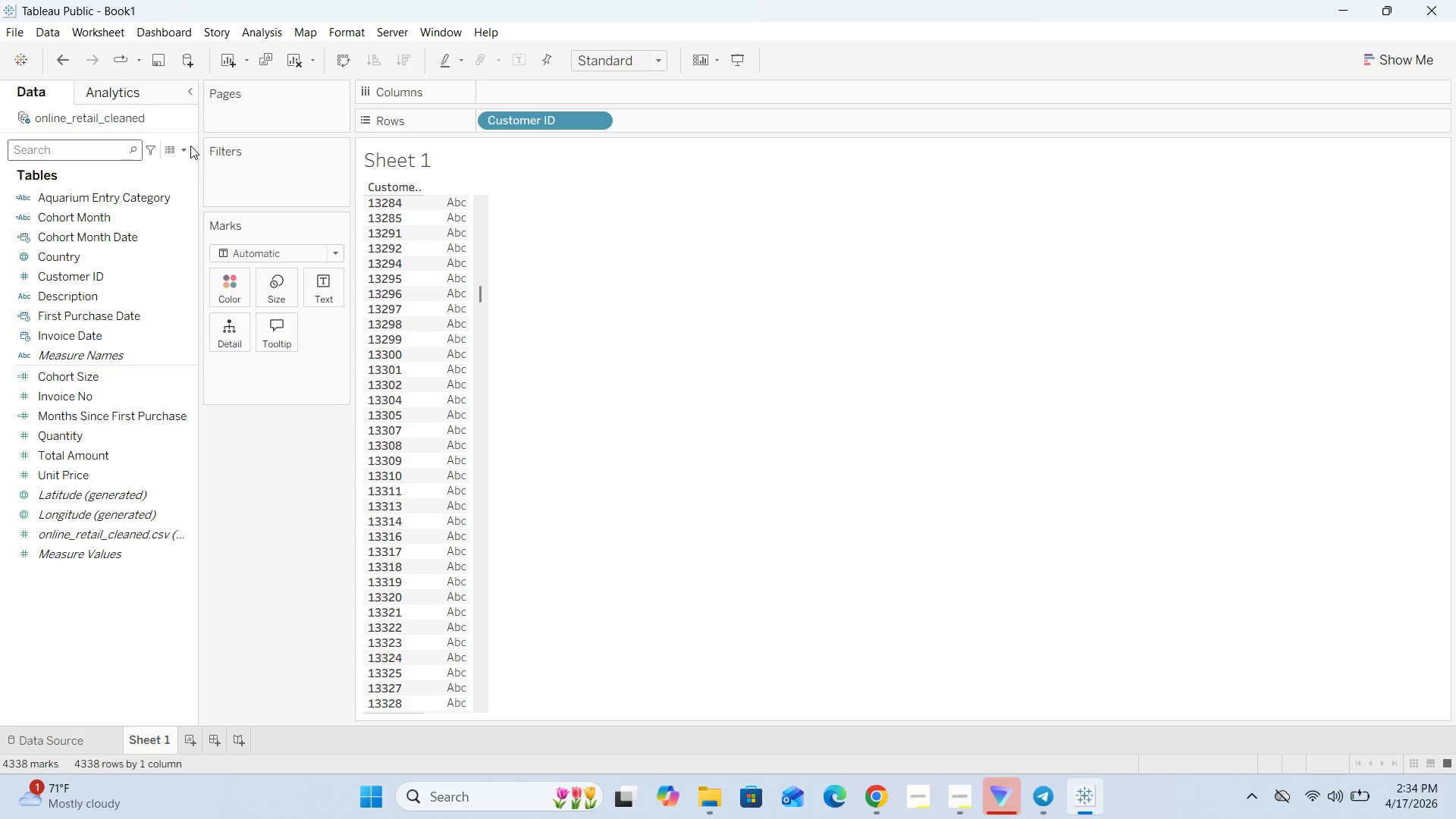 
left_click([181, 150])
 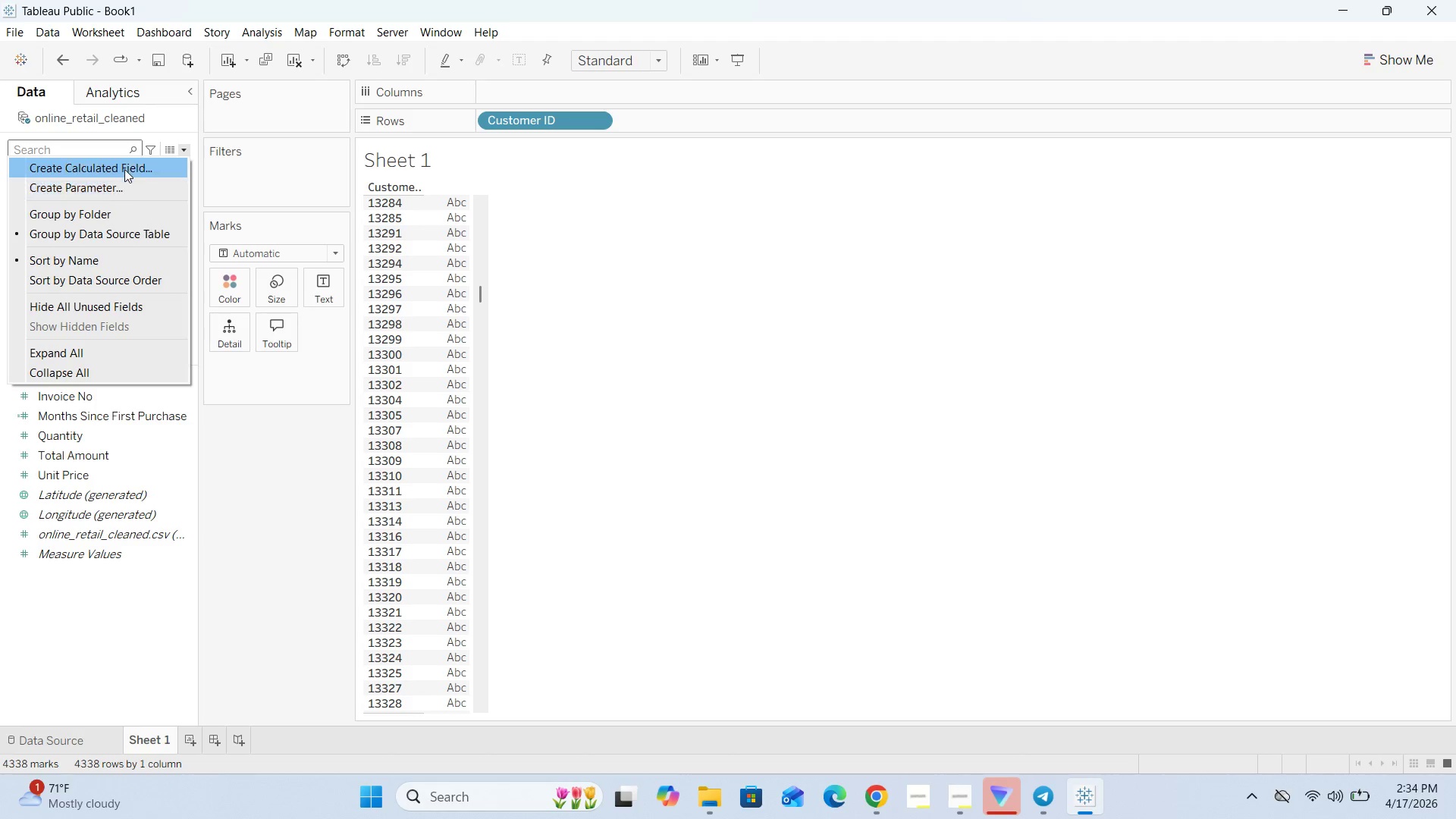 
left_click([124, 165])
 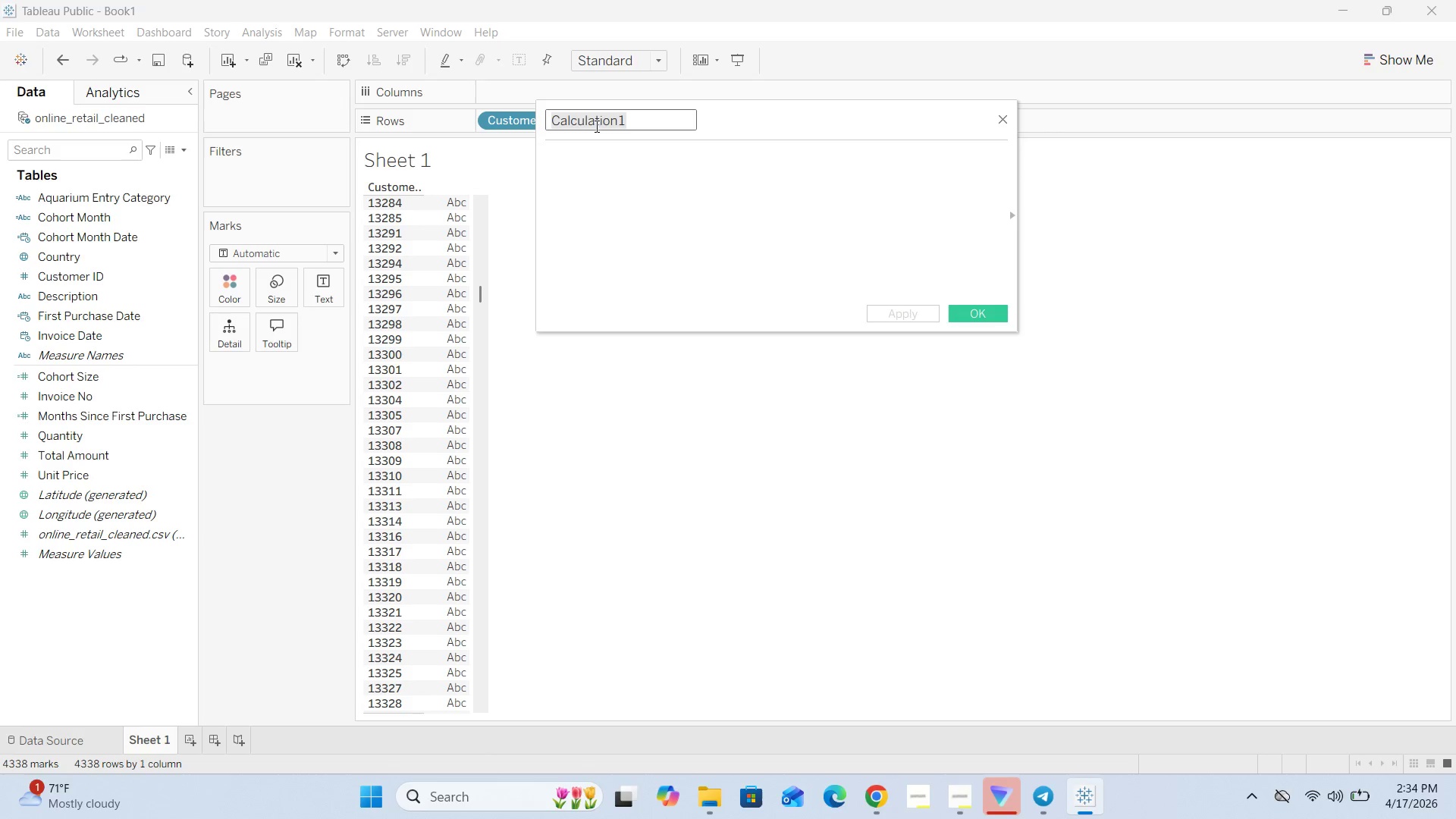 
left_click([645, 124])
 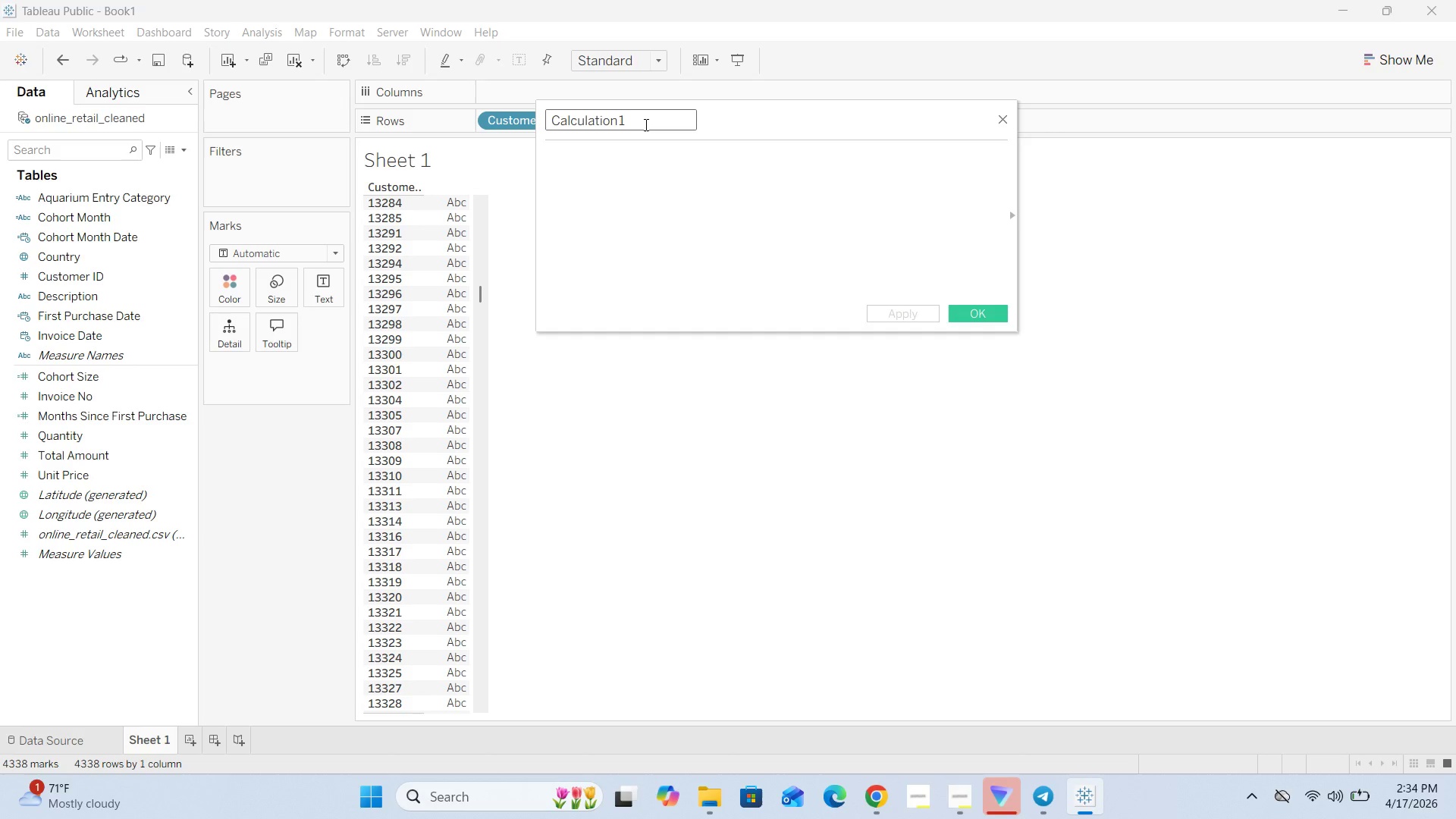 
key(Backspace)
 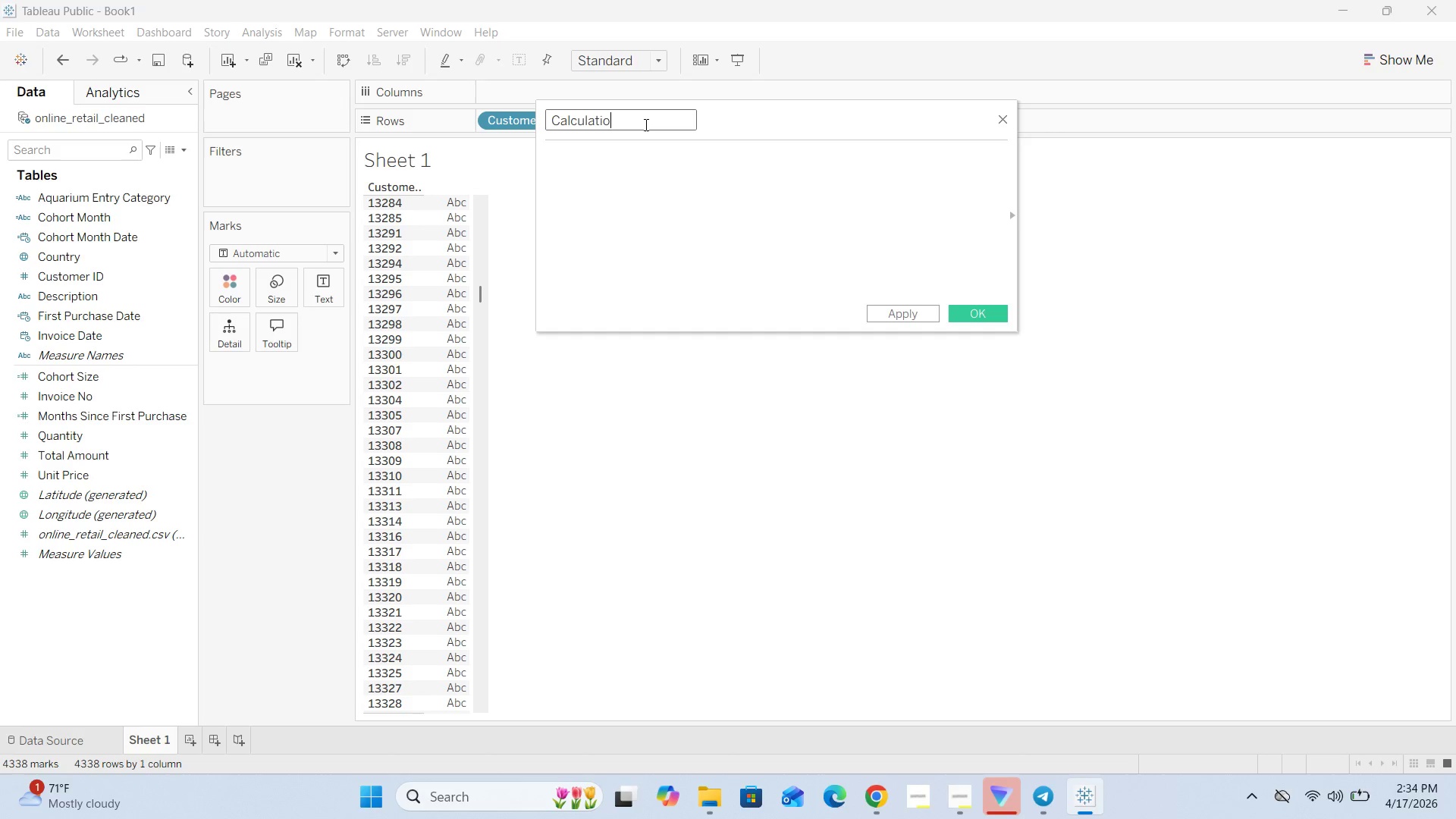 
key(Backspace)
 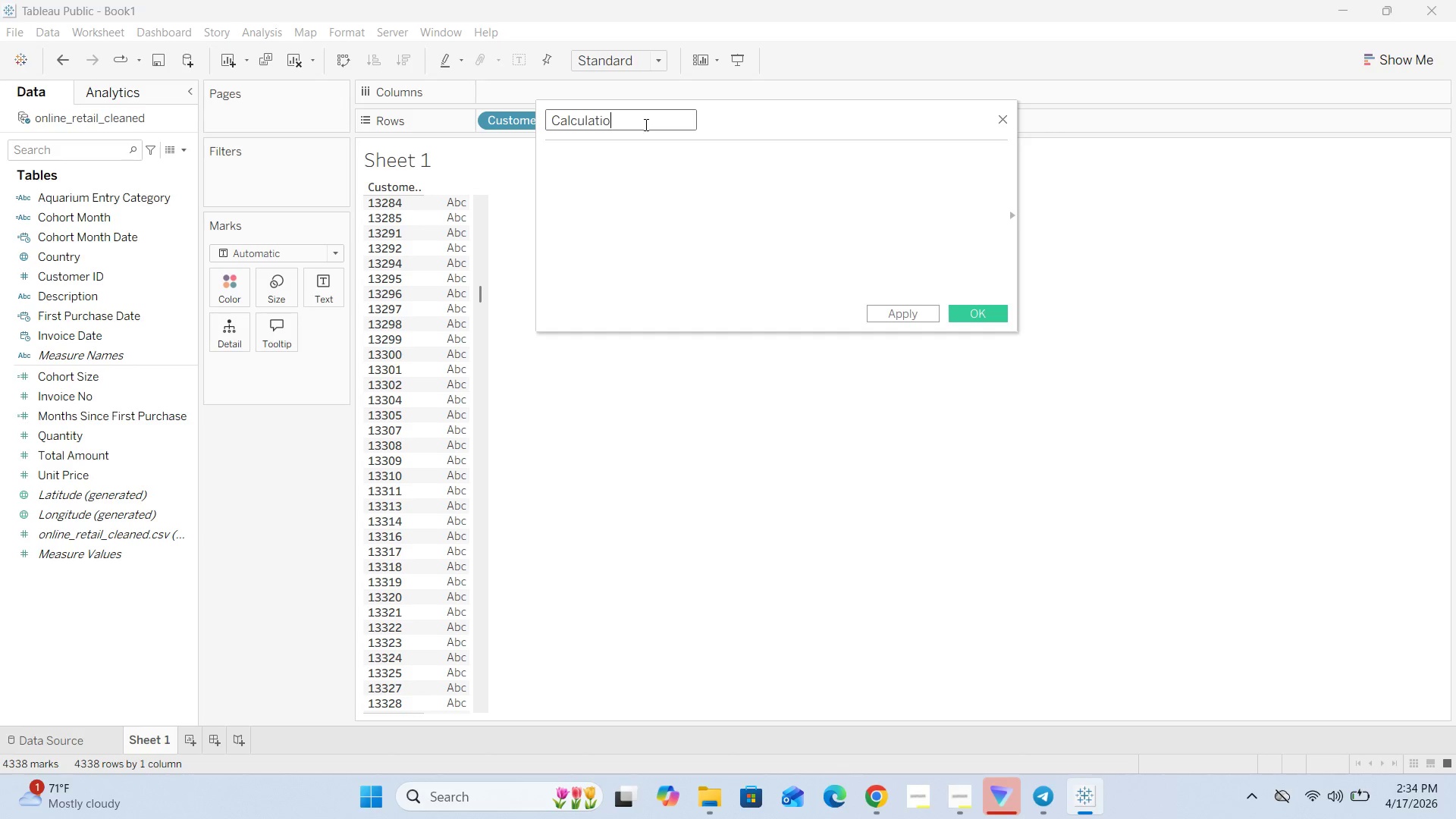 
key(Backspace)
 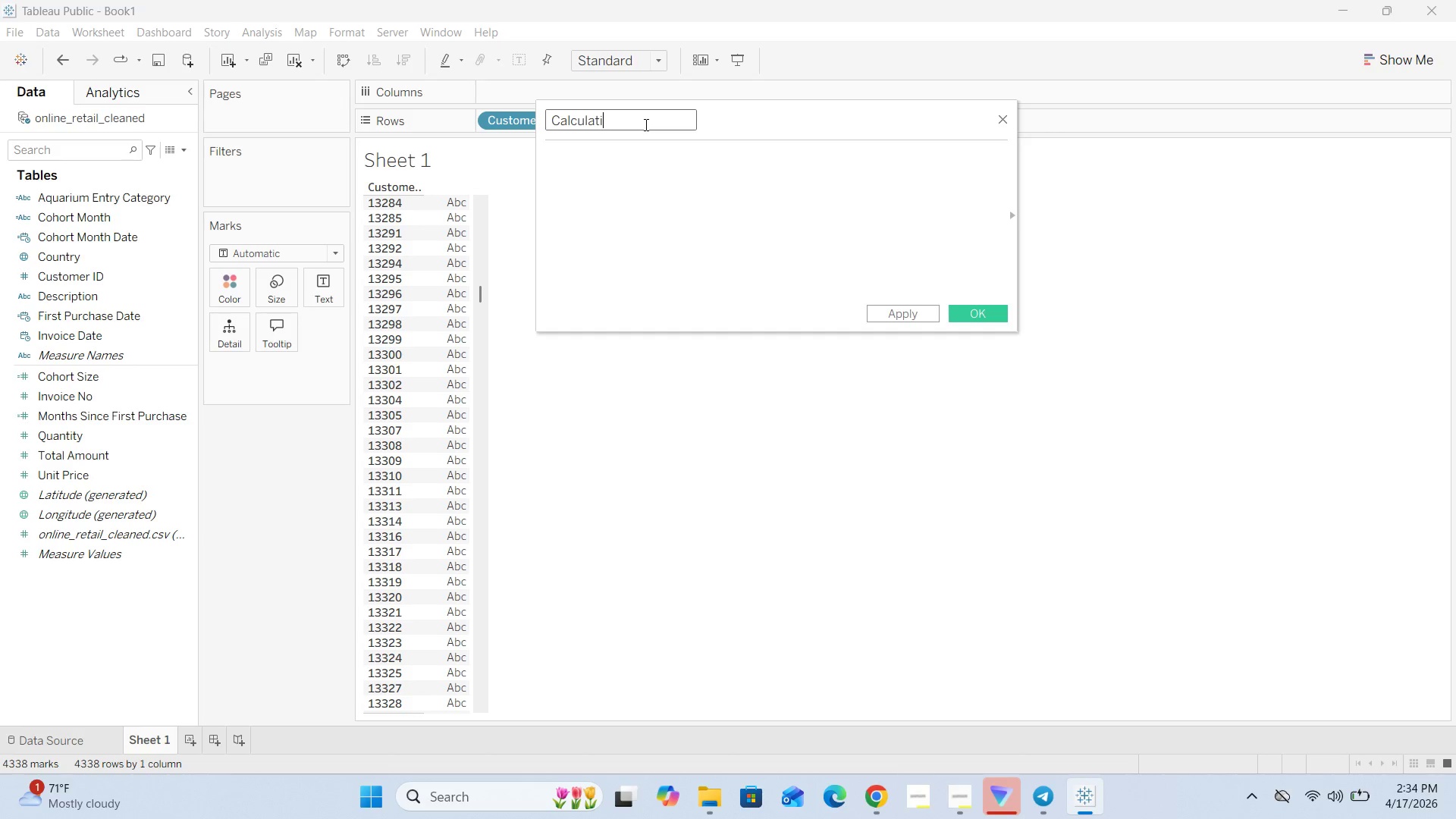 
key(Backspace)
 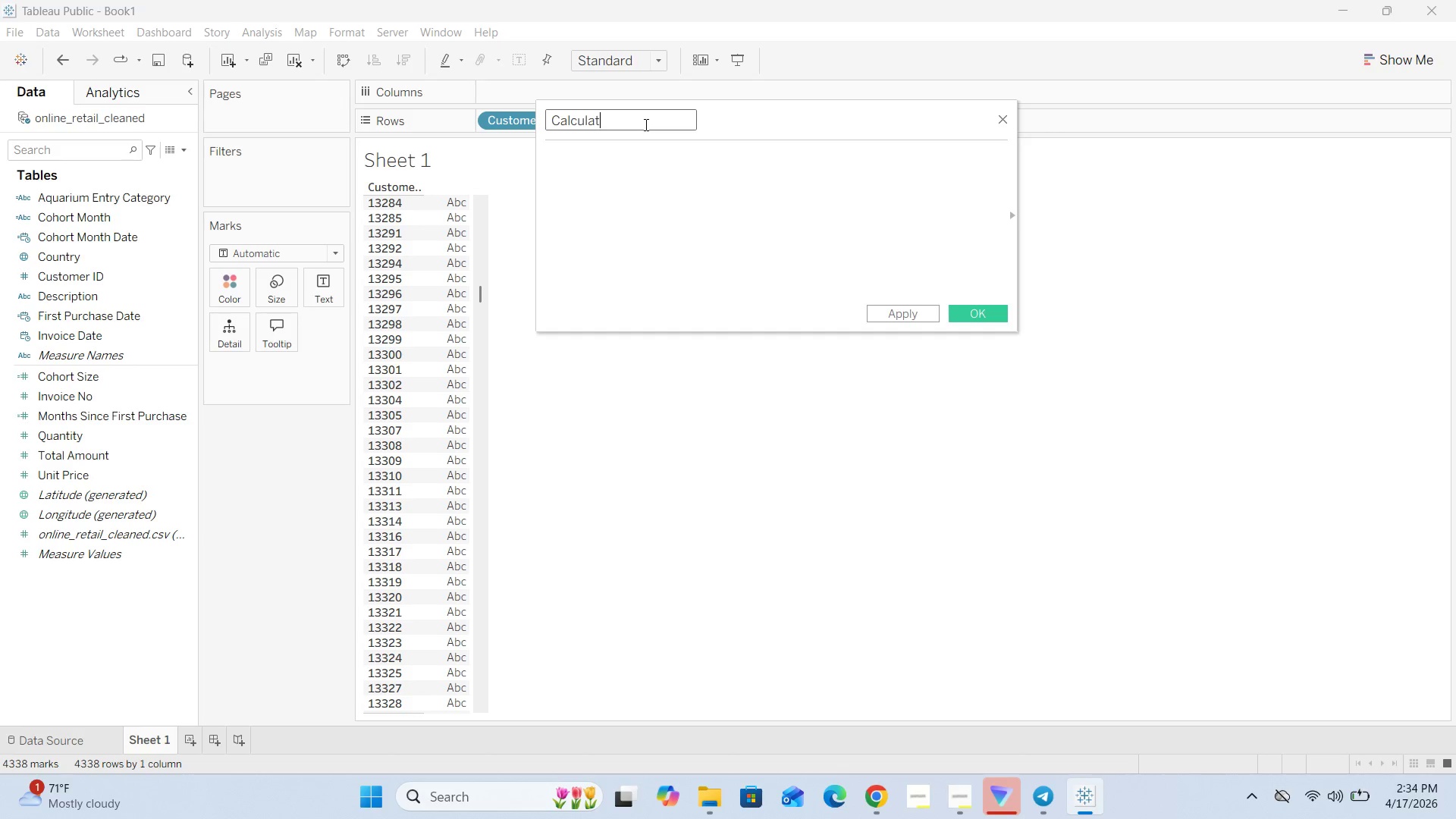 
key(Backspace)
 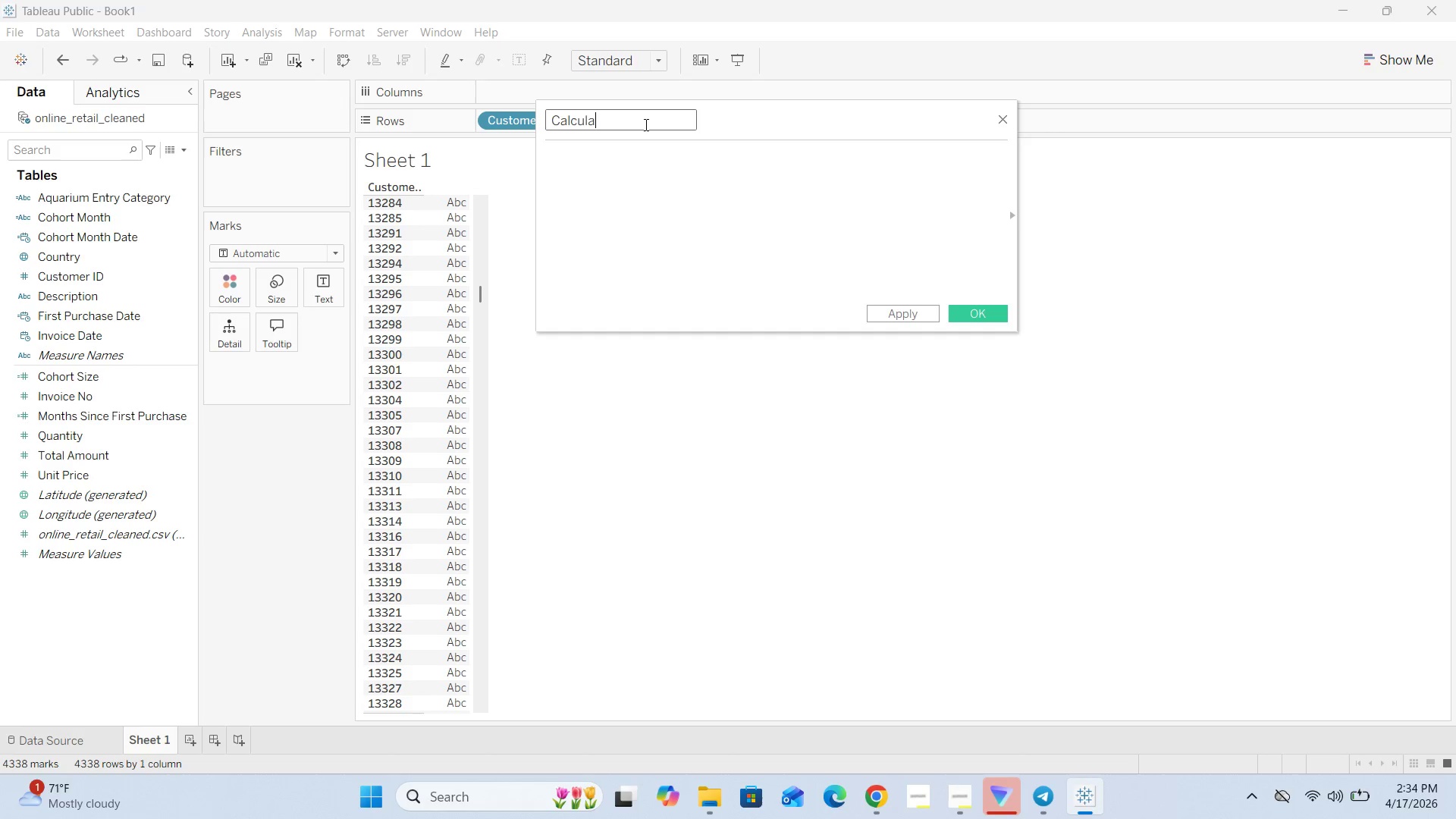 
key(Backspace)
 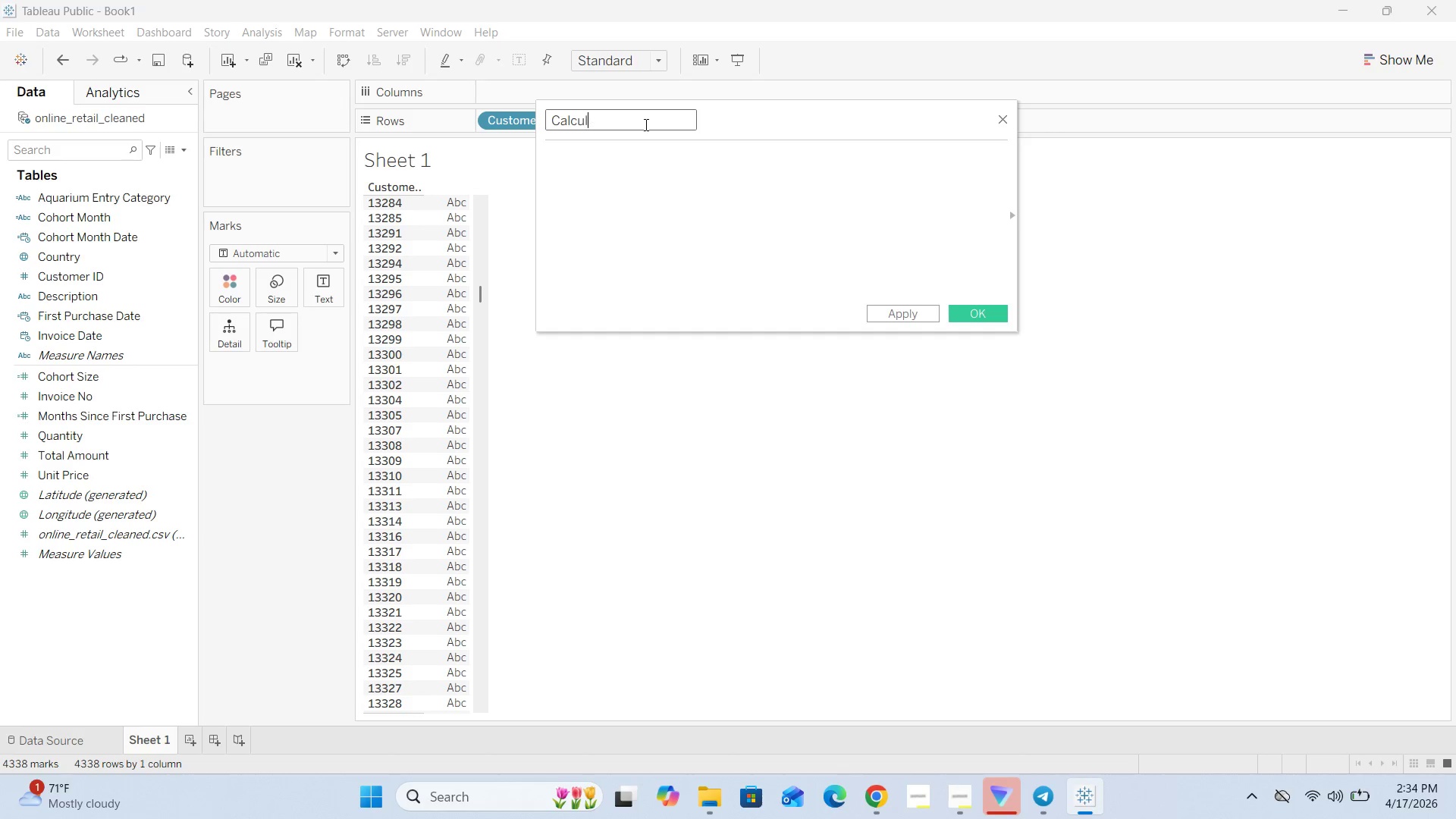 
key(Backspace)
 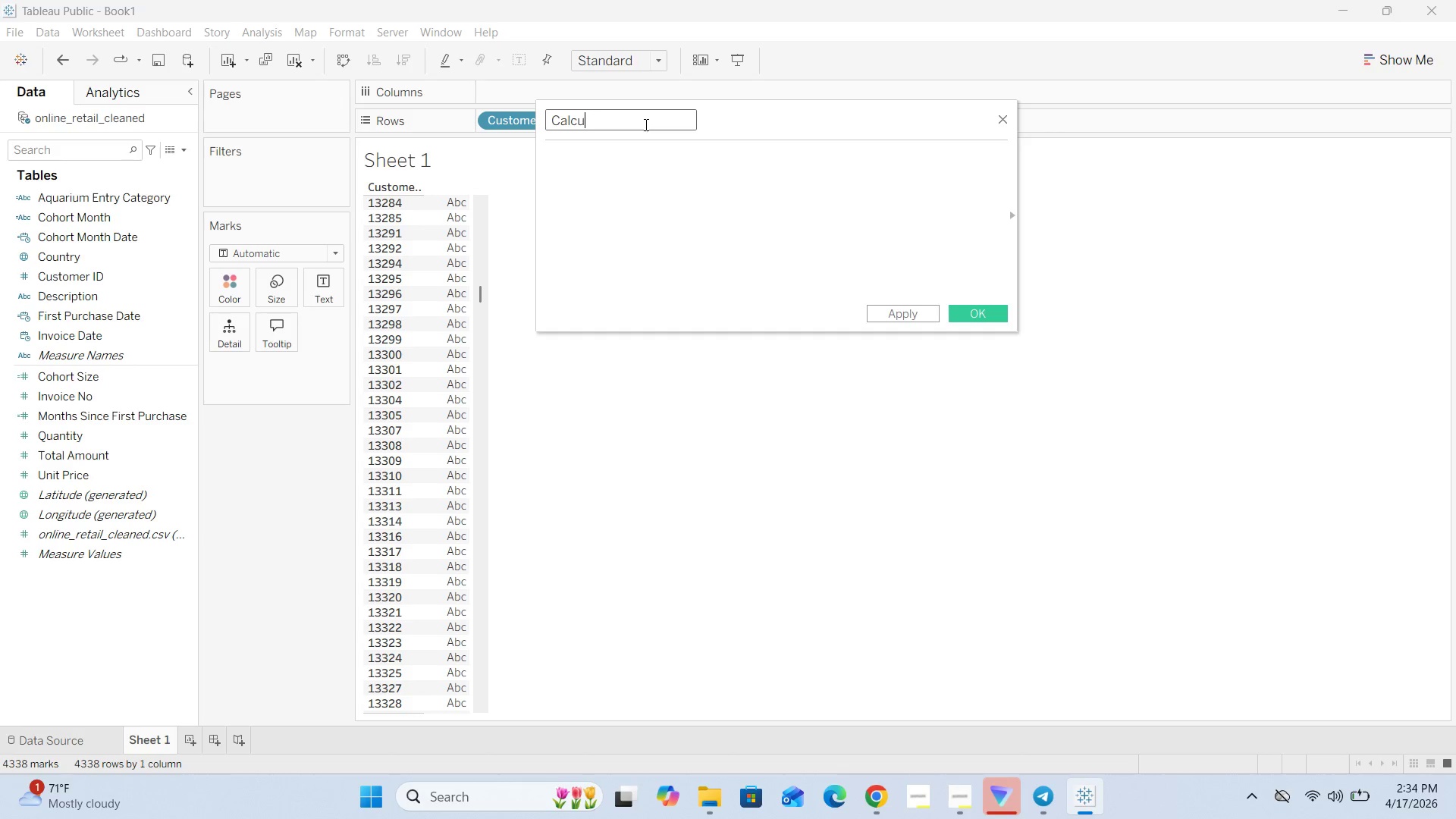 
key(Backspace)
 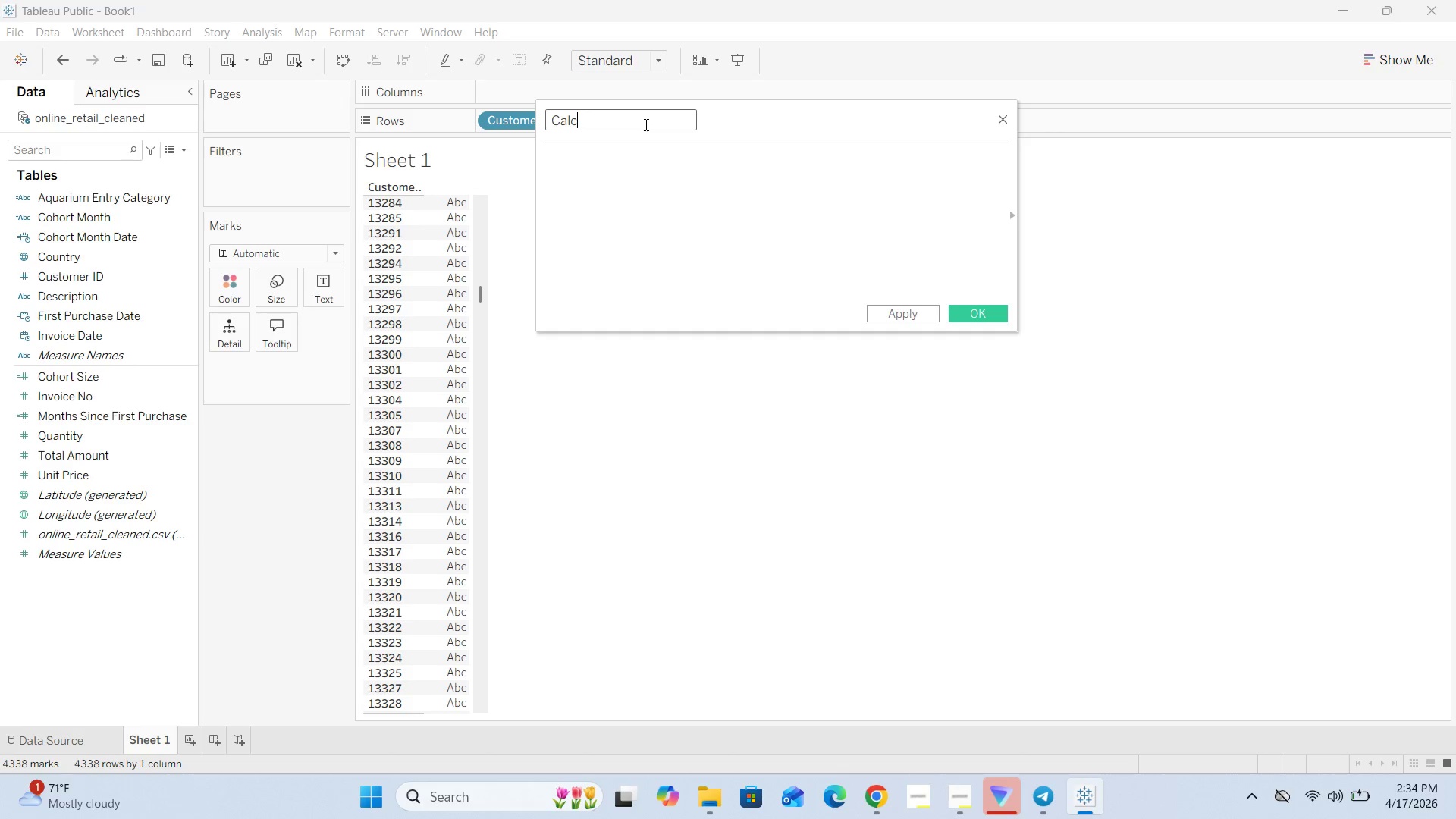 
key(Backspace)
 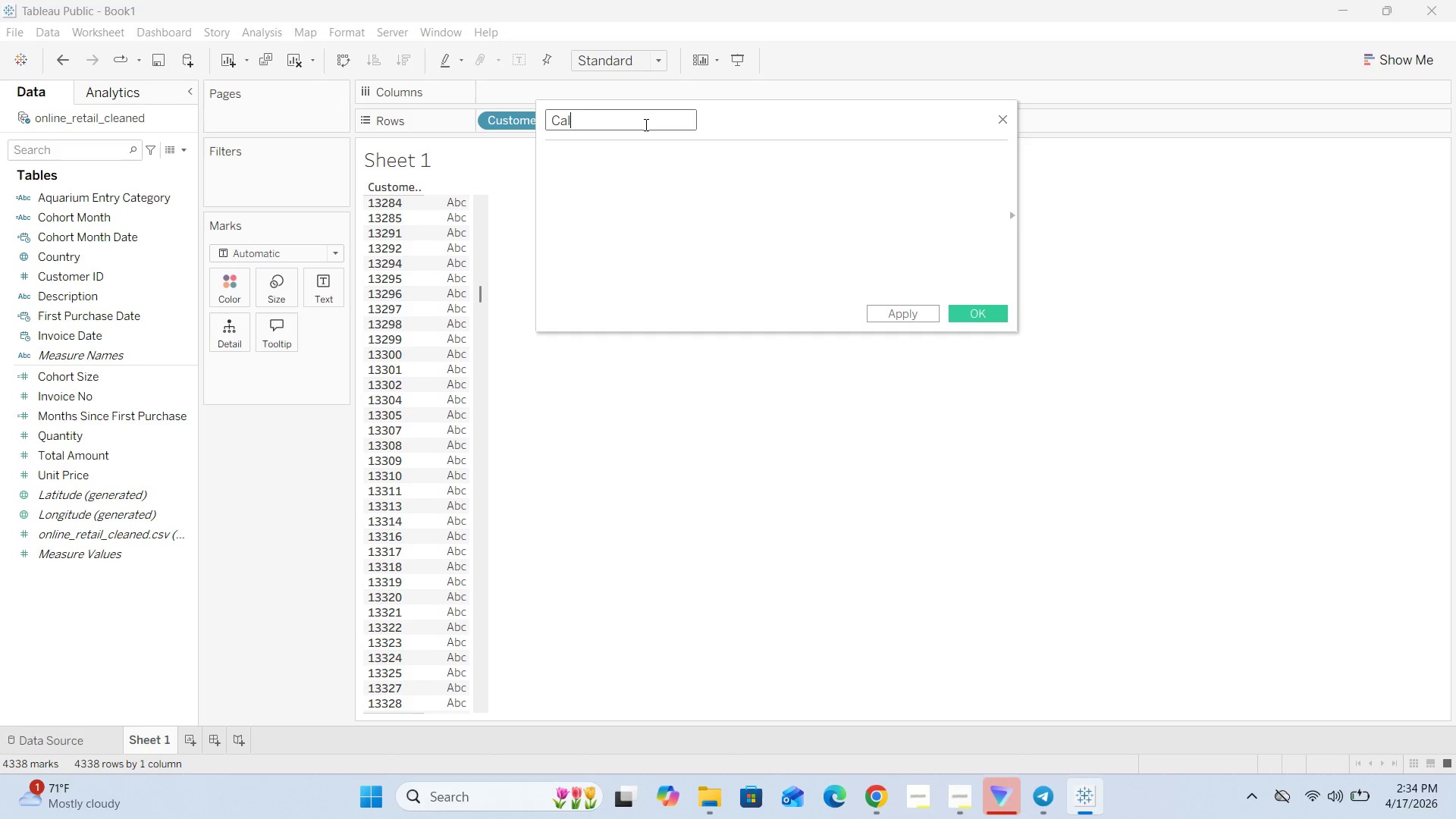 
key(Backspace)
 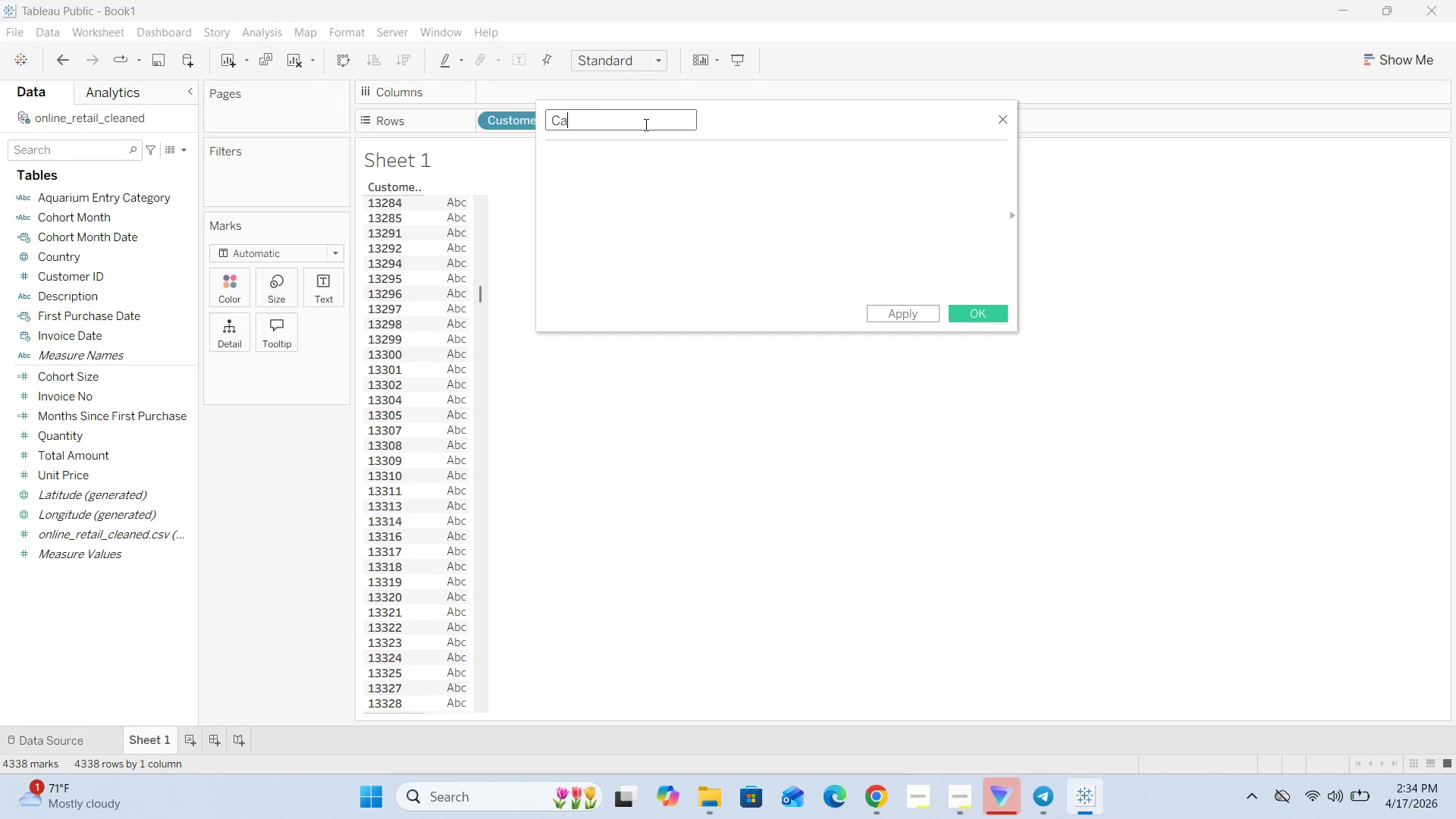 
key(Backspace)
 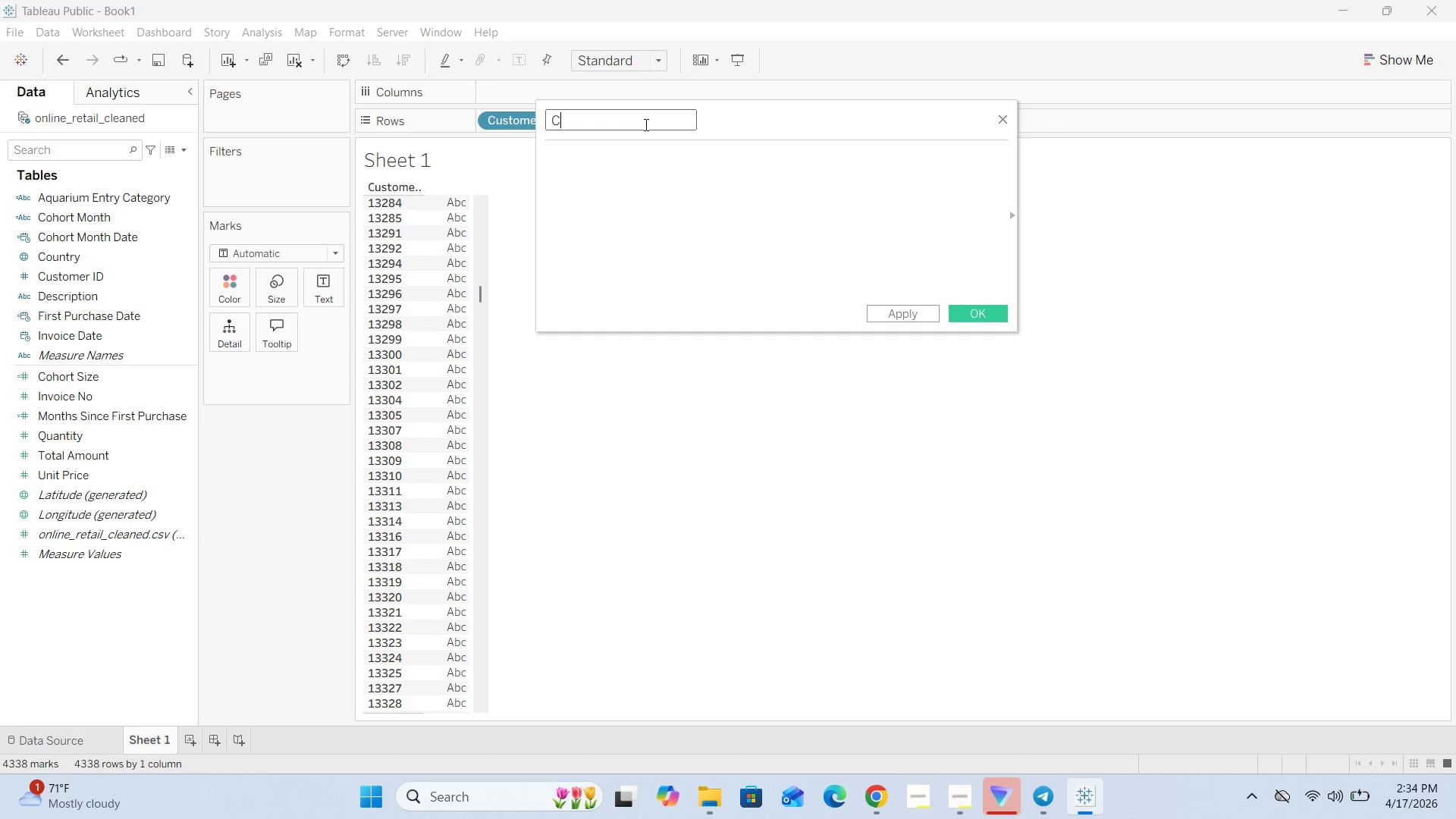 
key(Backspace)
 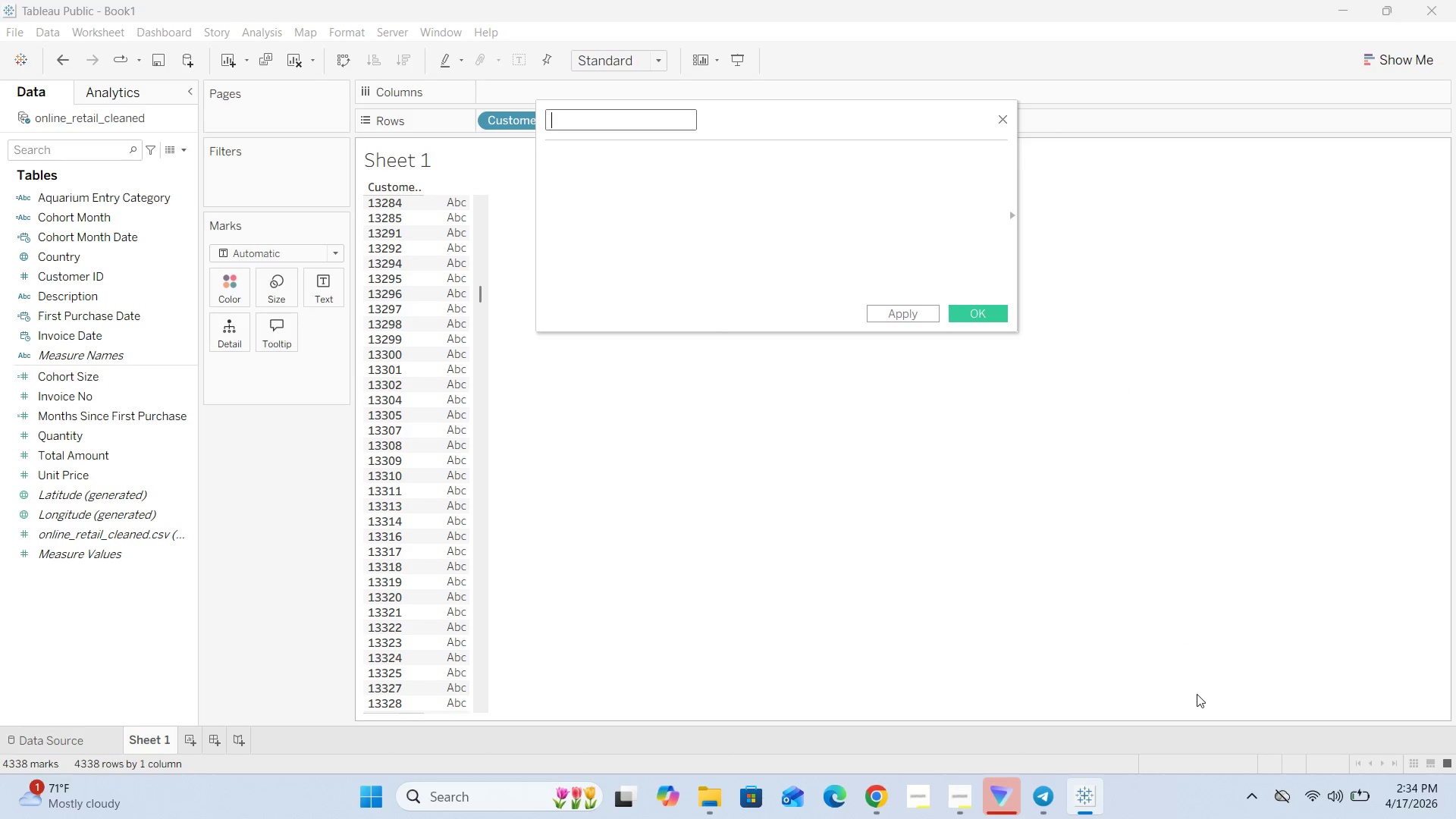 
left_click([959, 796])